 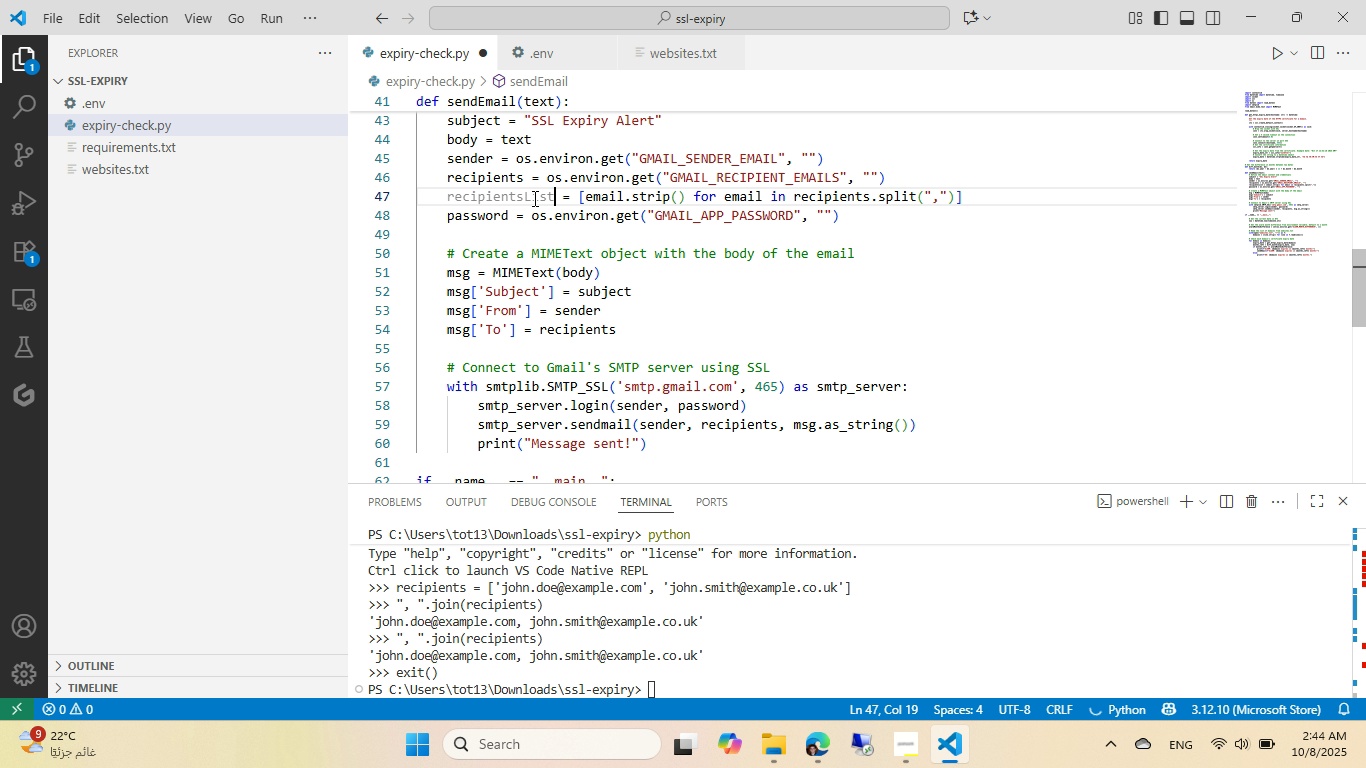 
key(Control+ControlLeft)
 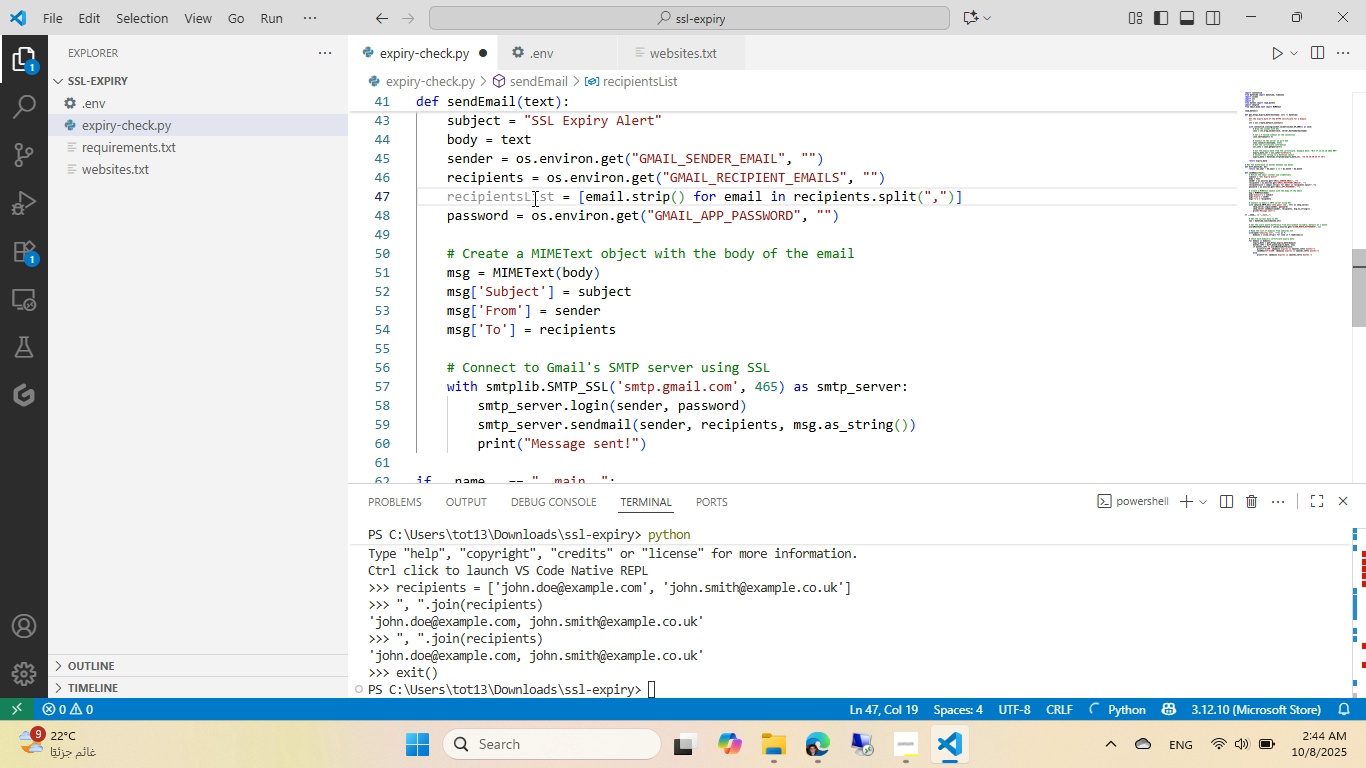 
key(Control+S)
 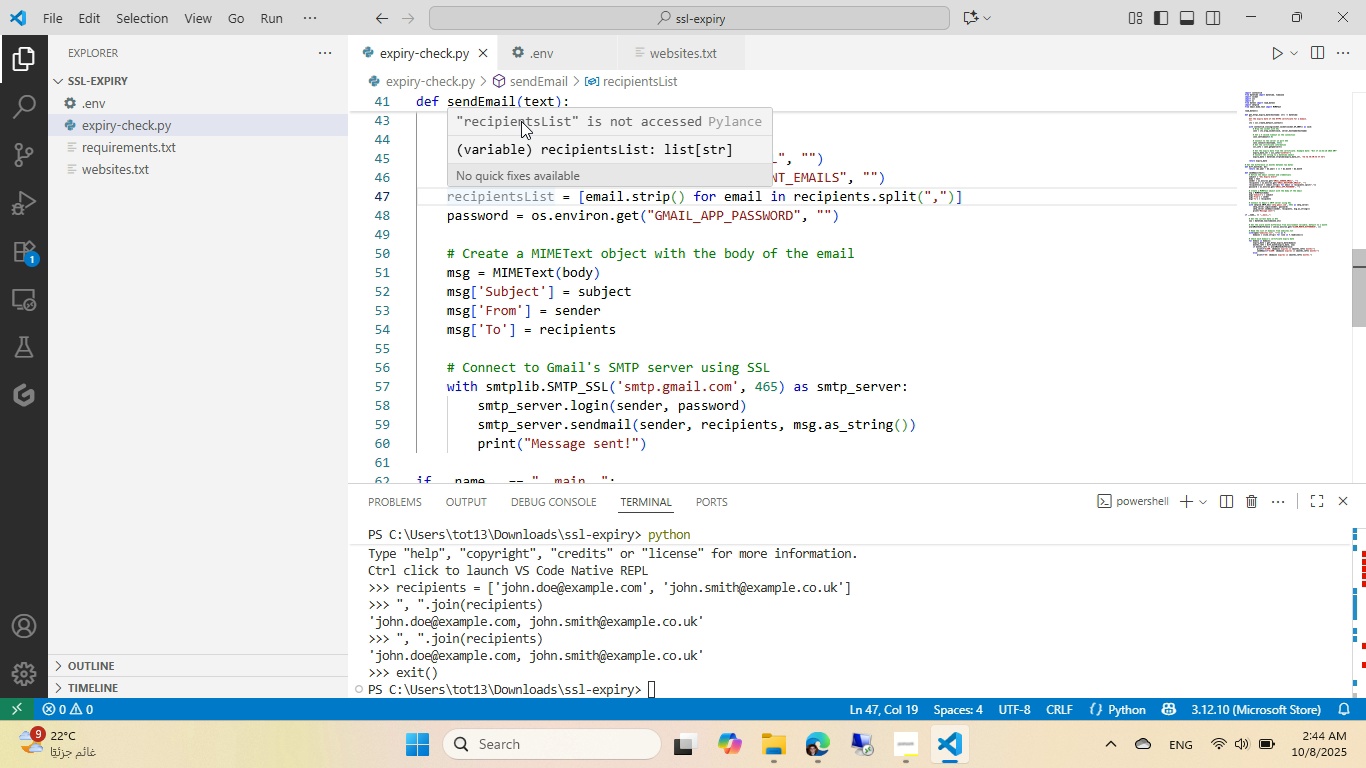 
left_click([543, 56])
 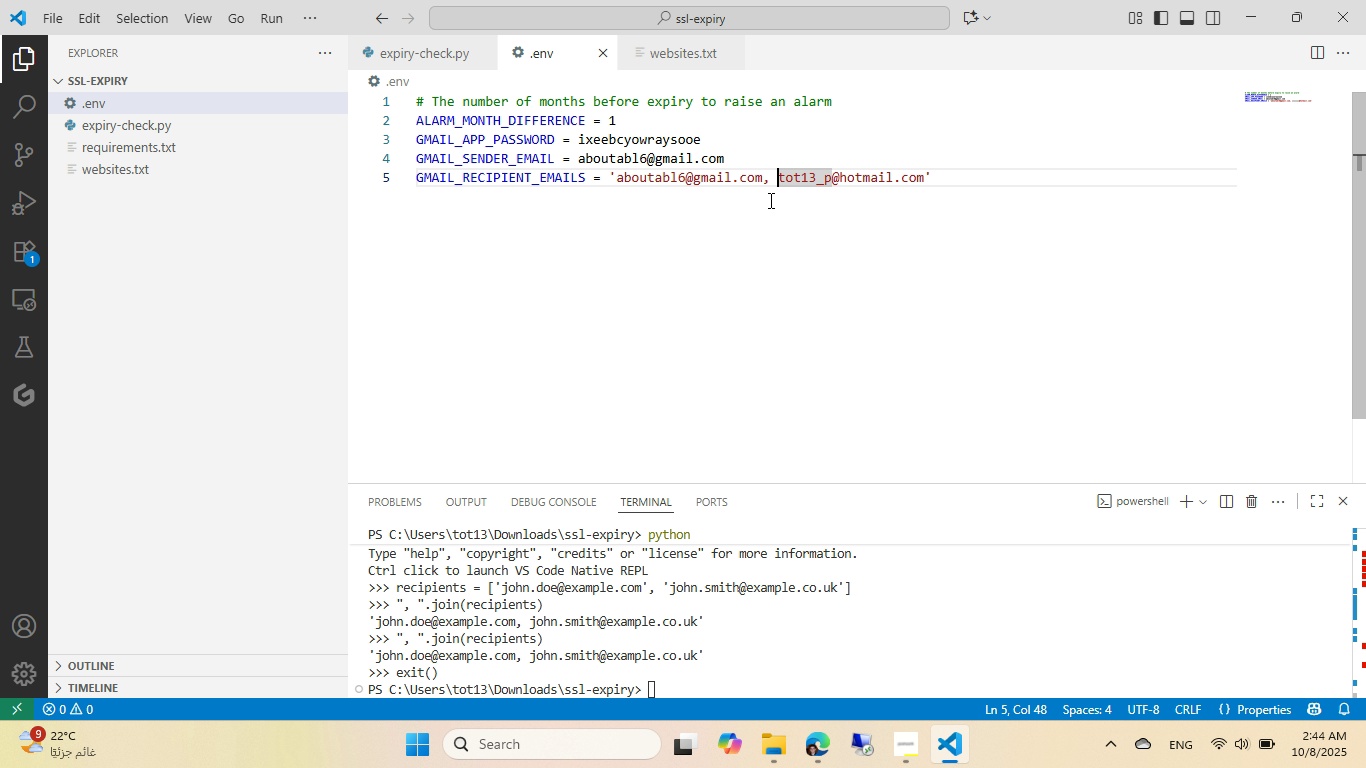 
key(Backspace)
 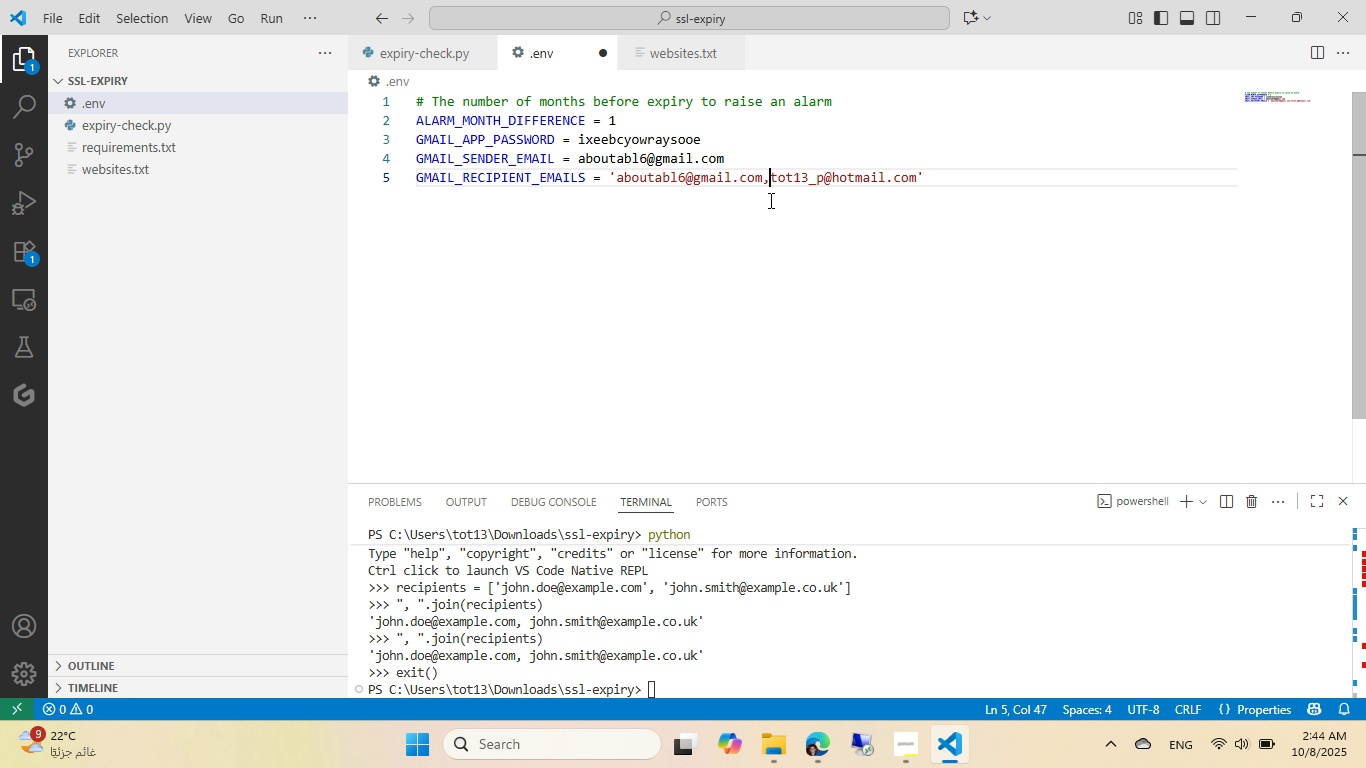 
key(Control+ControlLeft)
 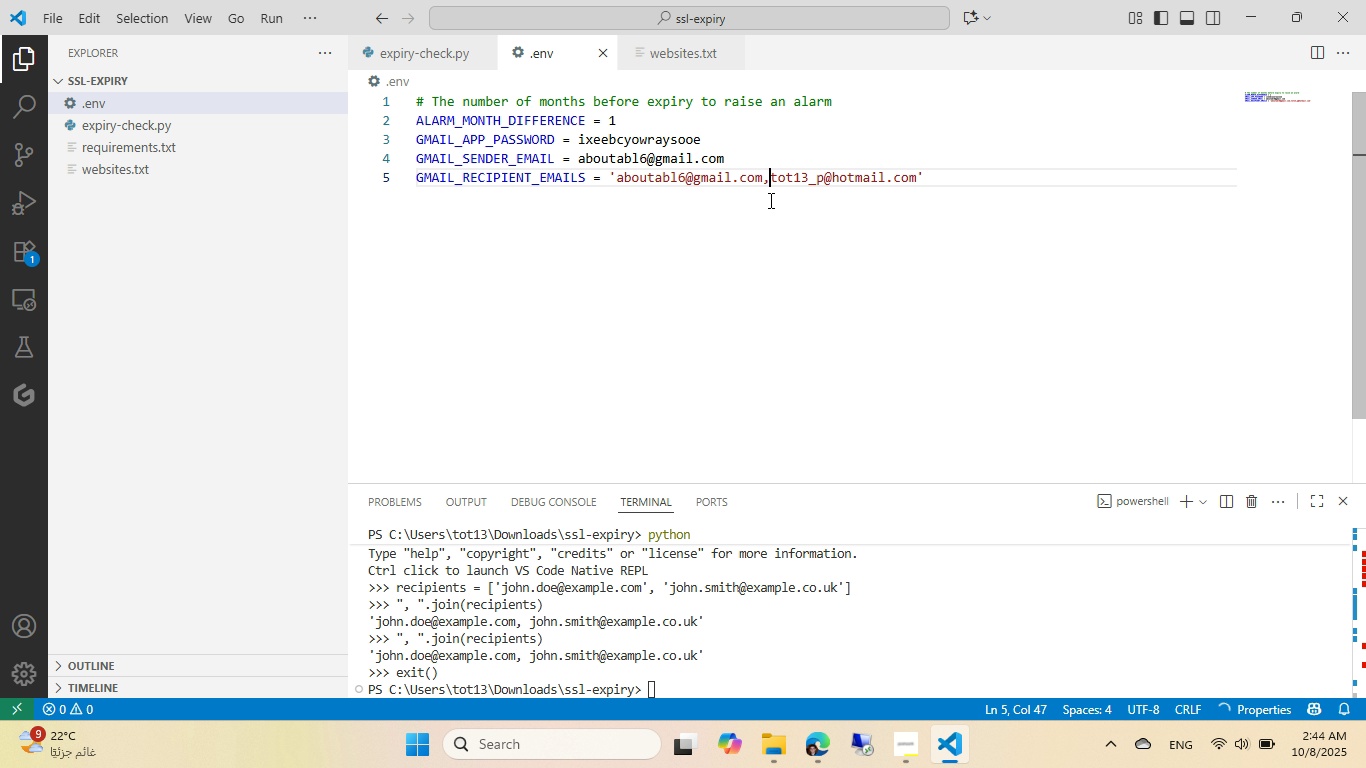 
key(Control+S)
 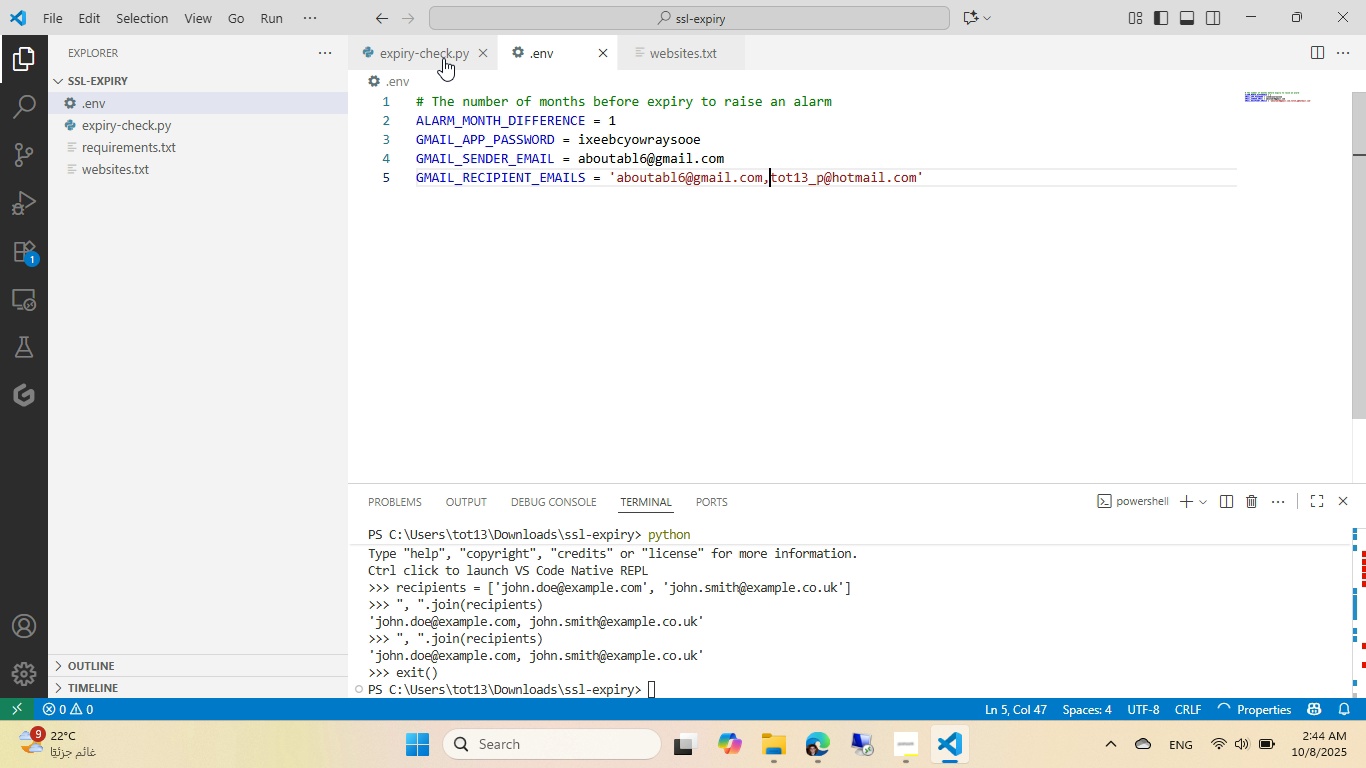 
left_click([443, 58])
 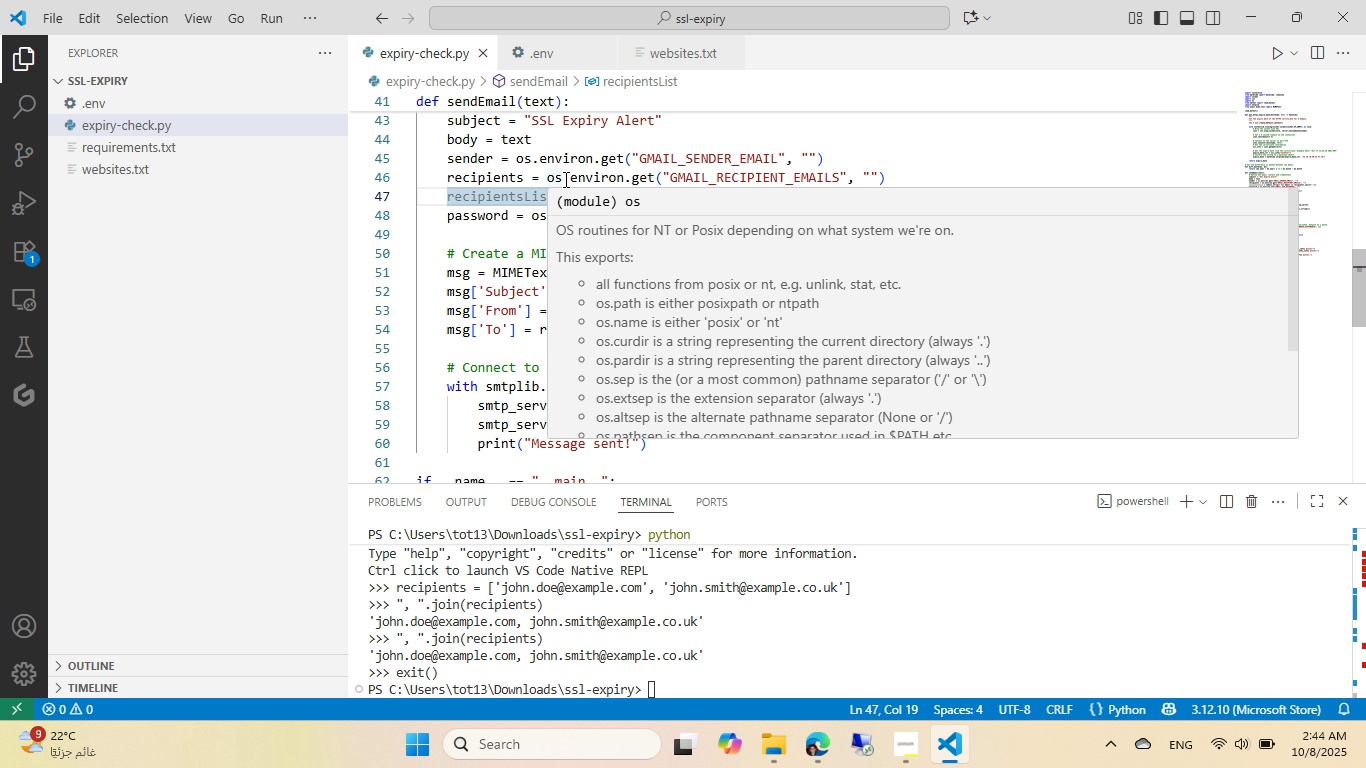 
left_click([557, 188])
 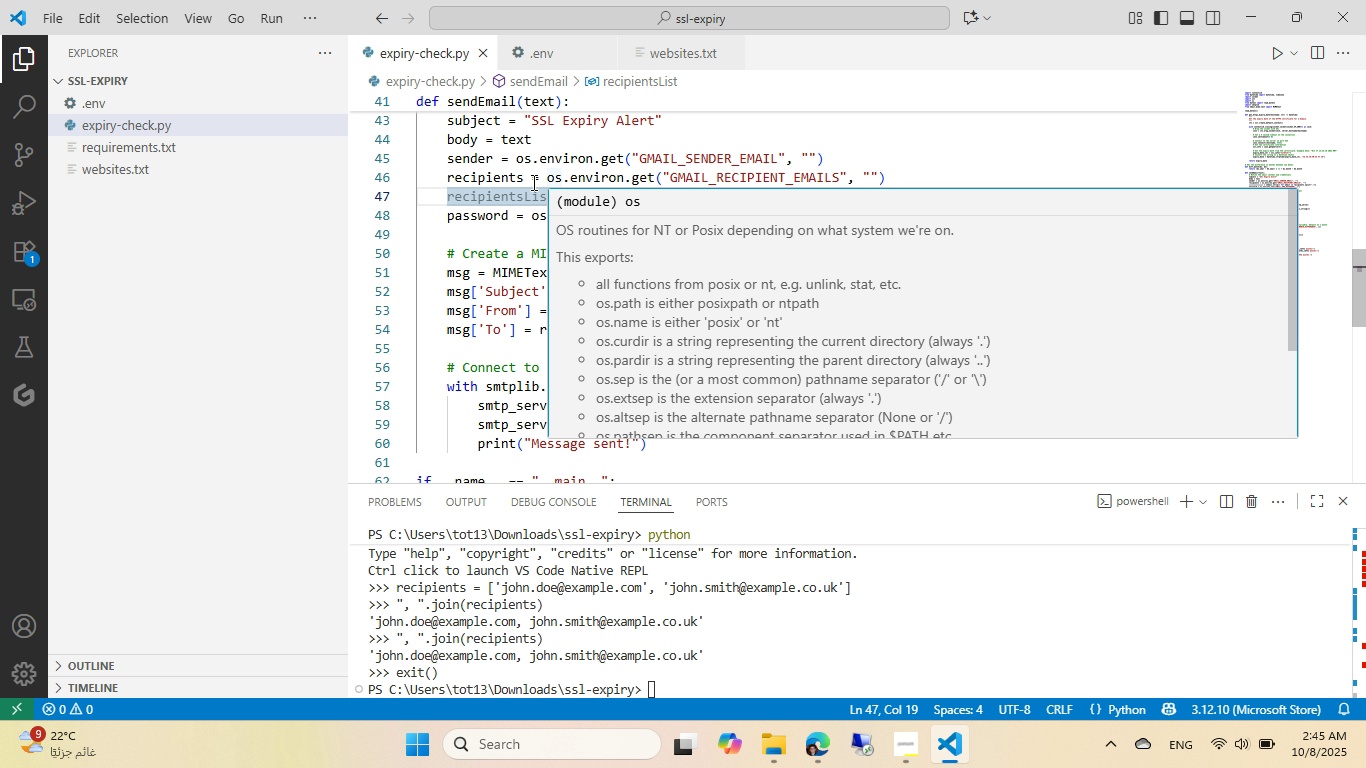 
left_click([532, 182])
 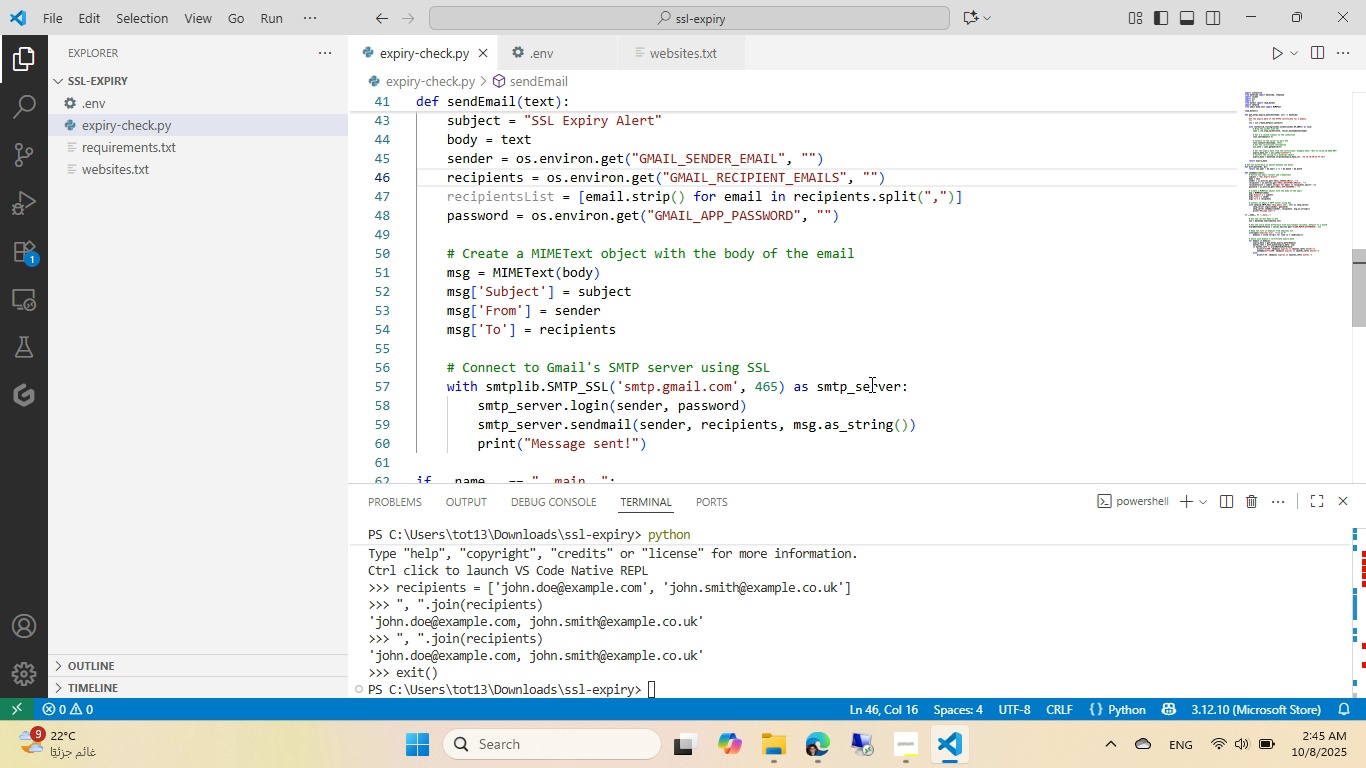 
scroll: coordinate [703, 371], scroll_direction: down, amount: 1.0
 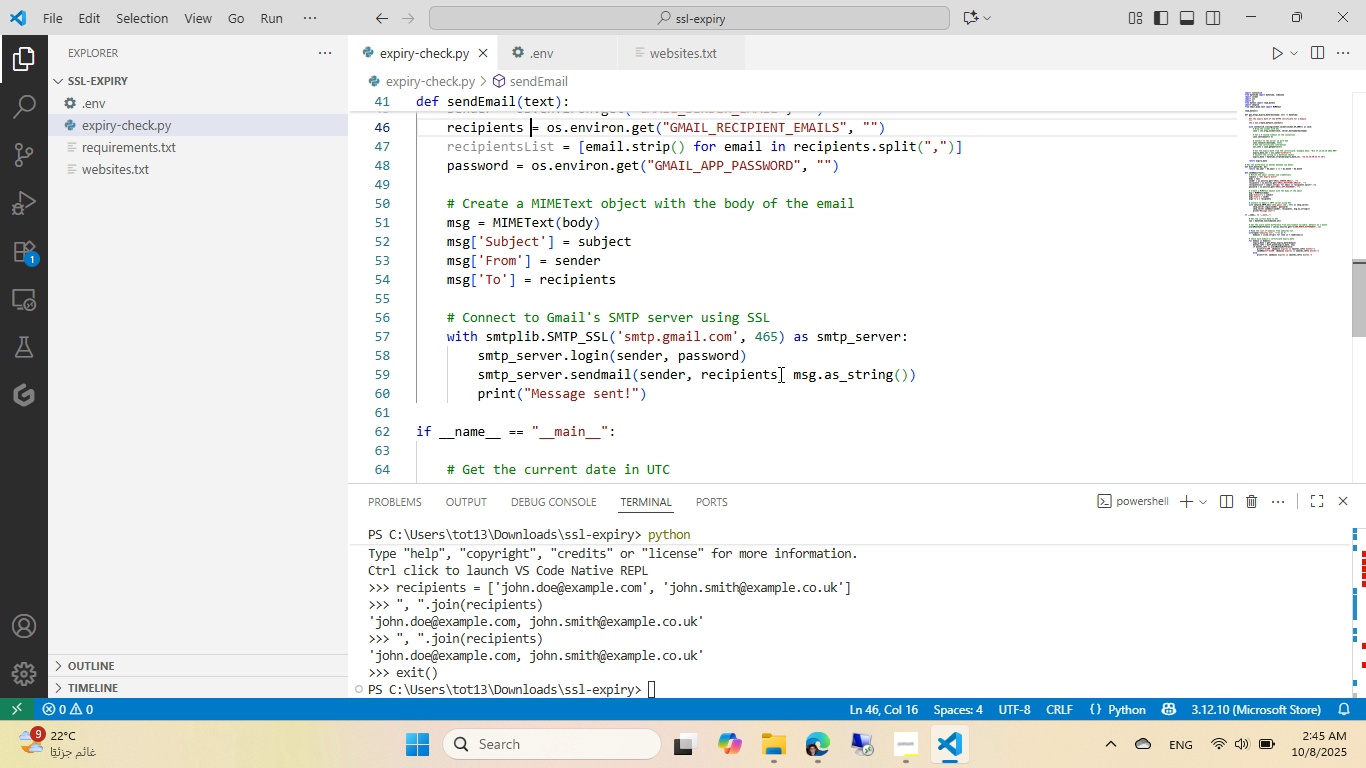 
left_click([779, 374])